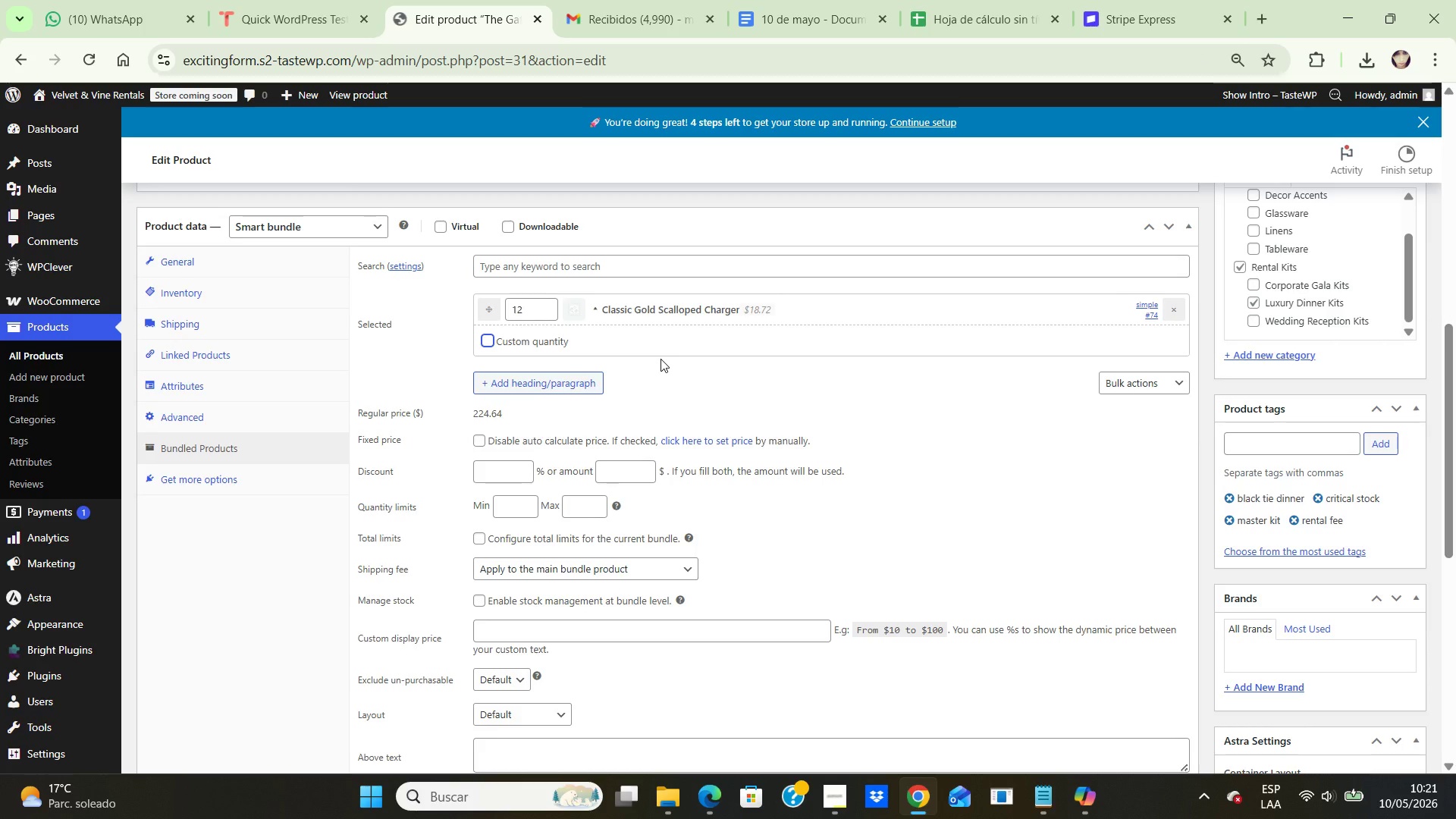 
left_click([973, 2])
 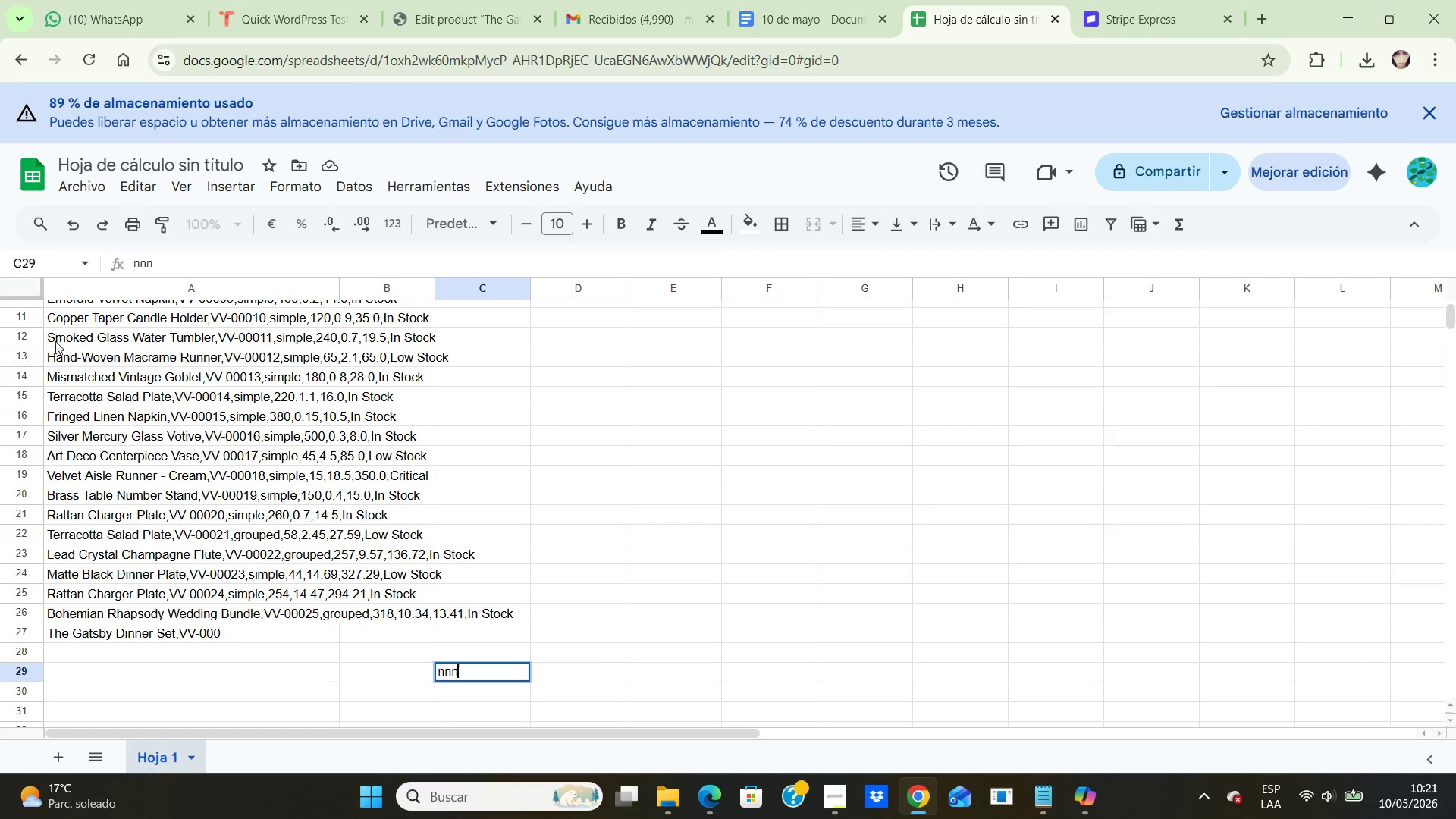 
left_click([93, 347])
 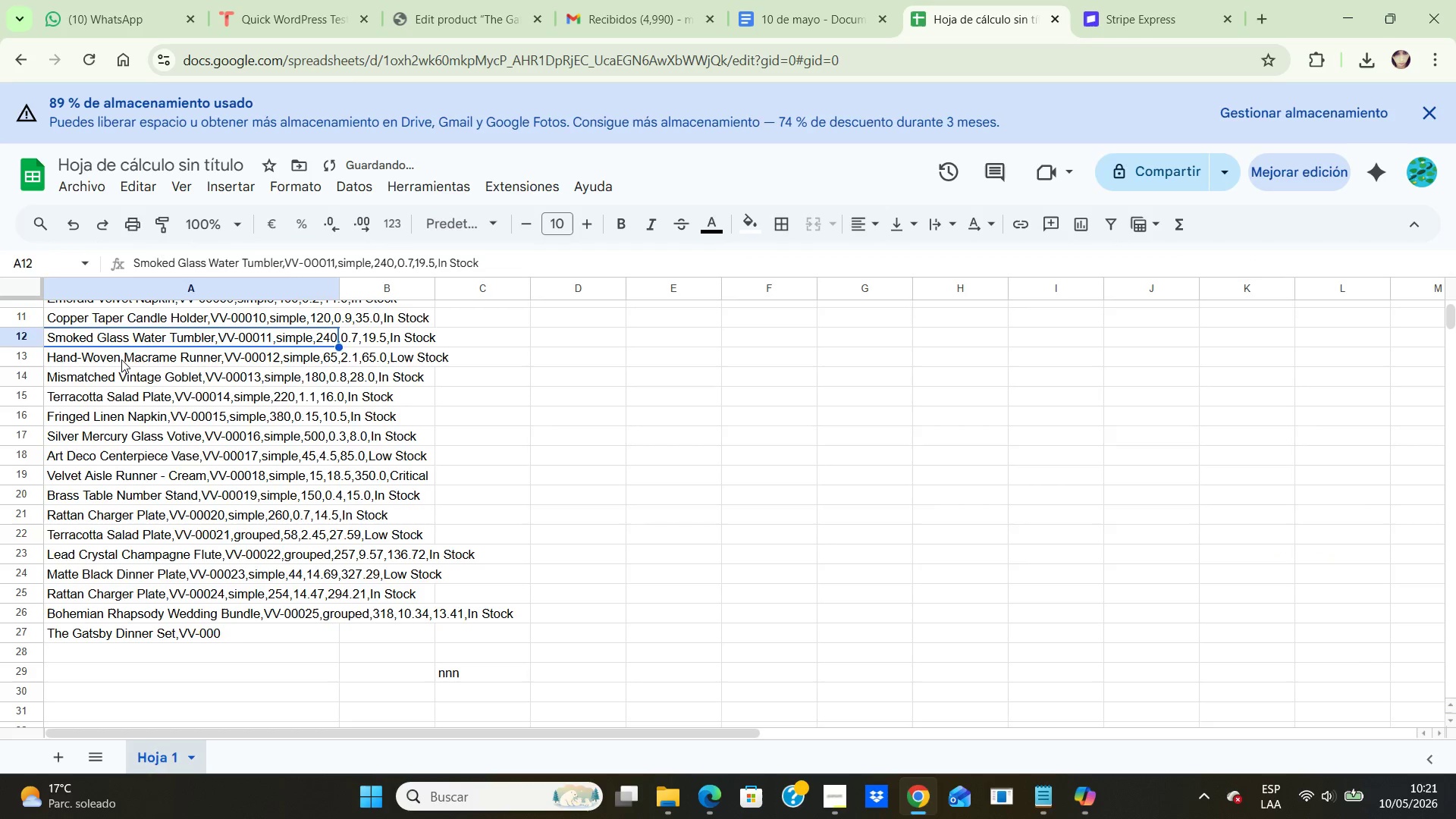 
left_click([121, 359])
 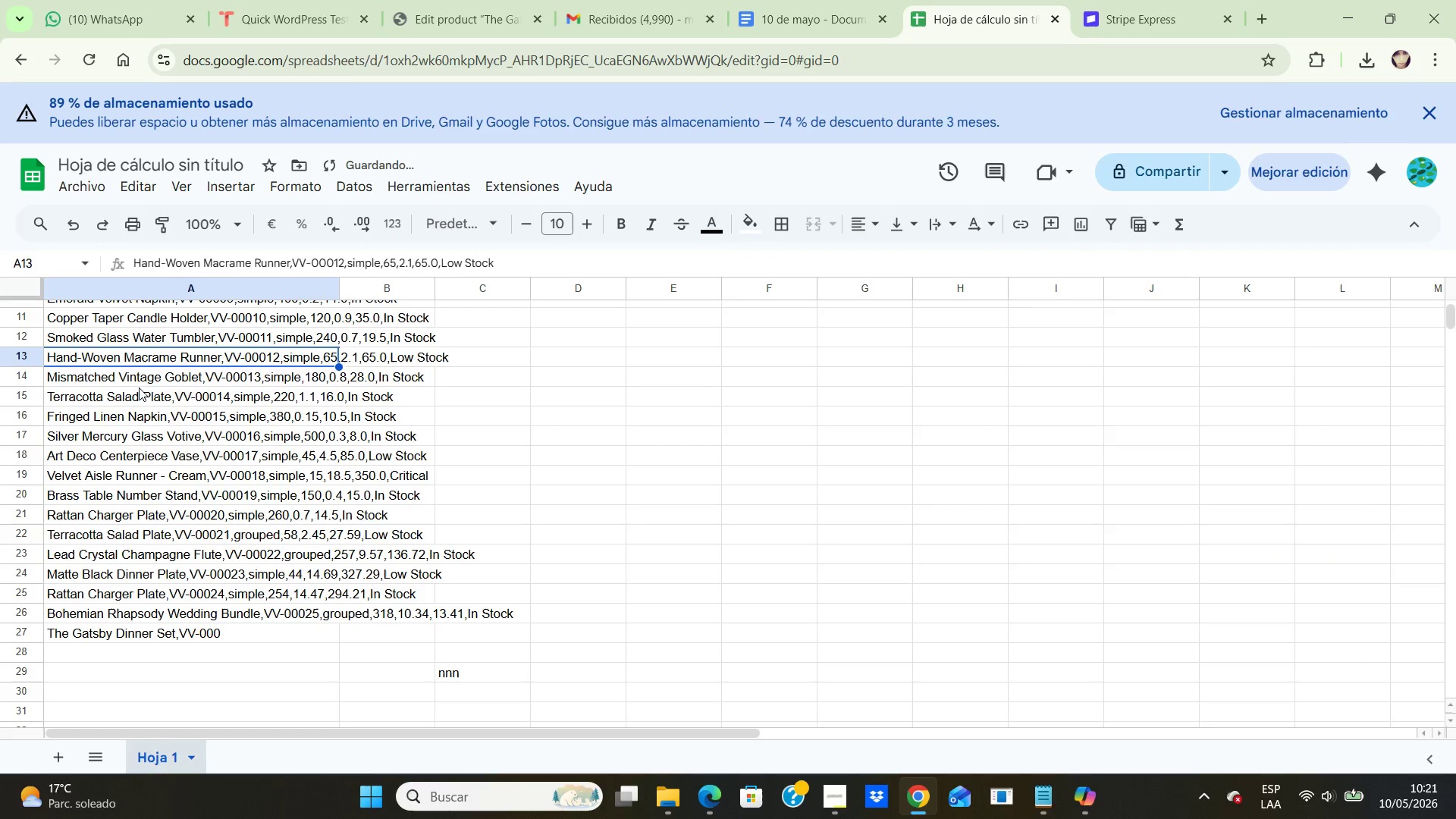 
left_click([139, 388])
 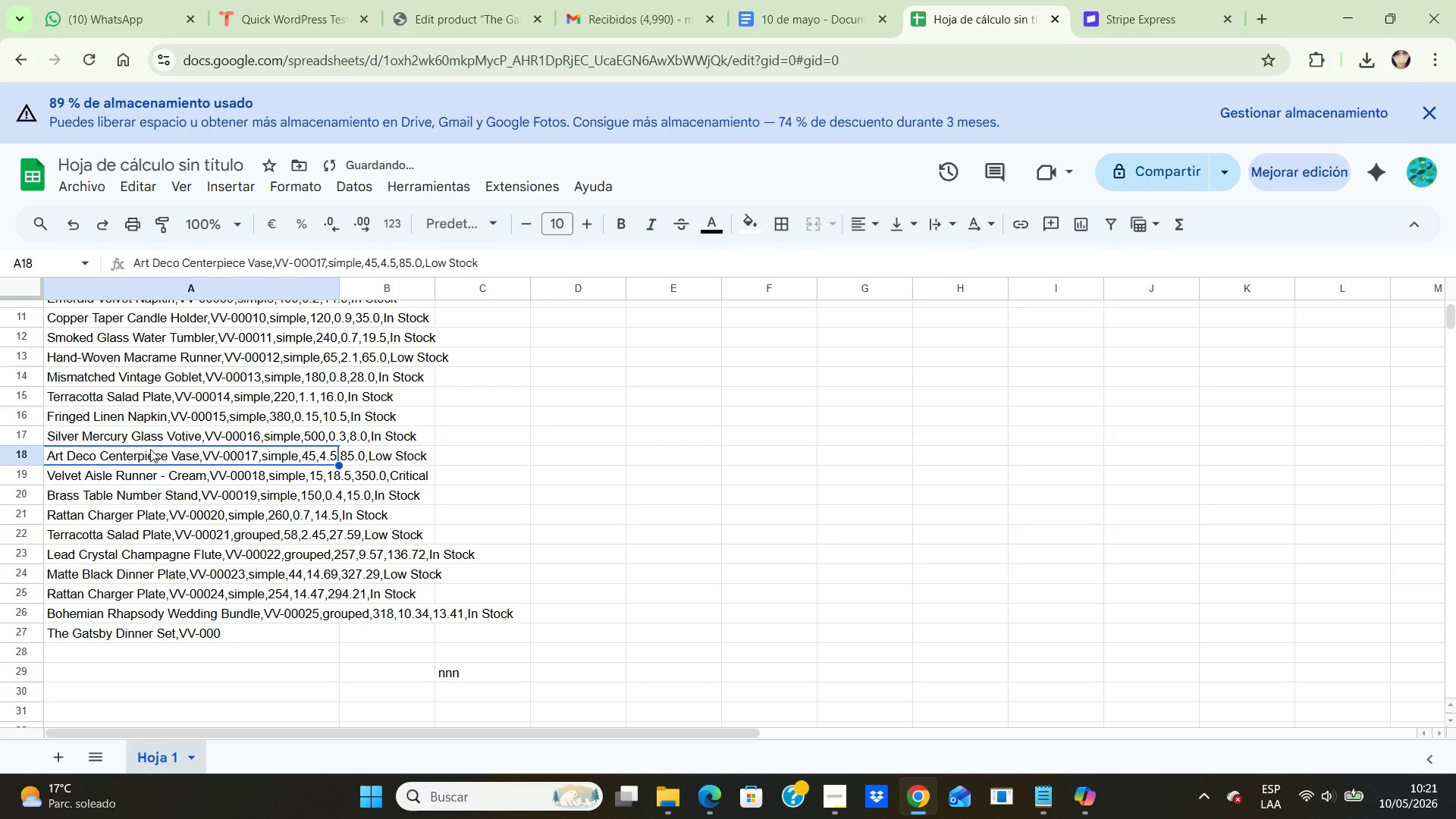 
double_click([199, 424])
 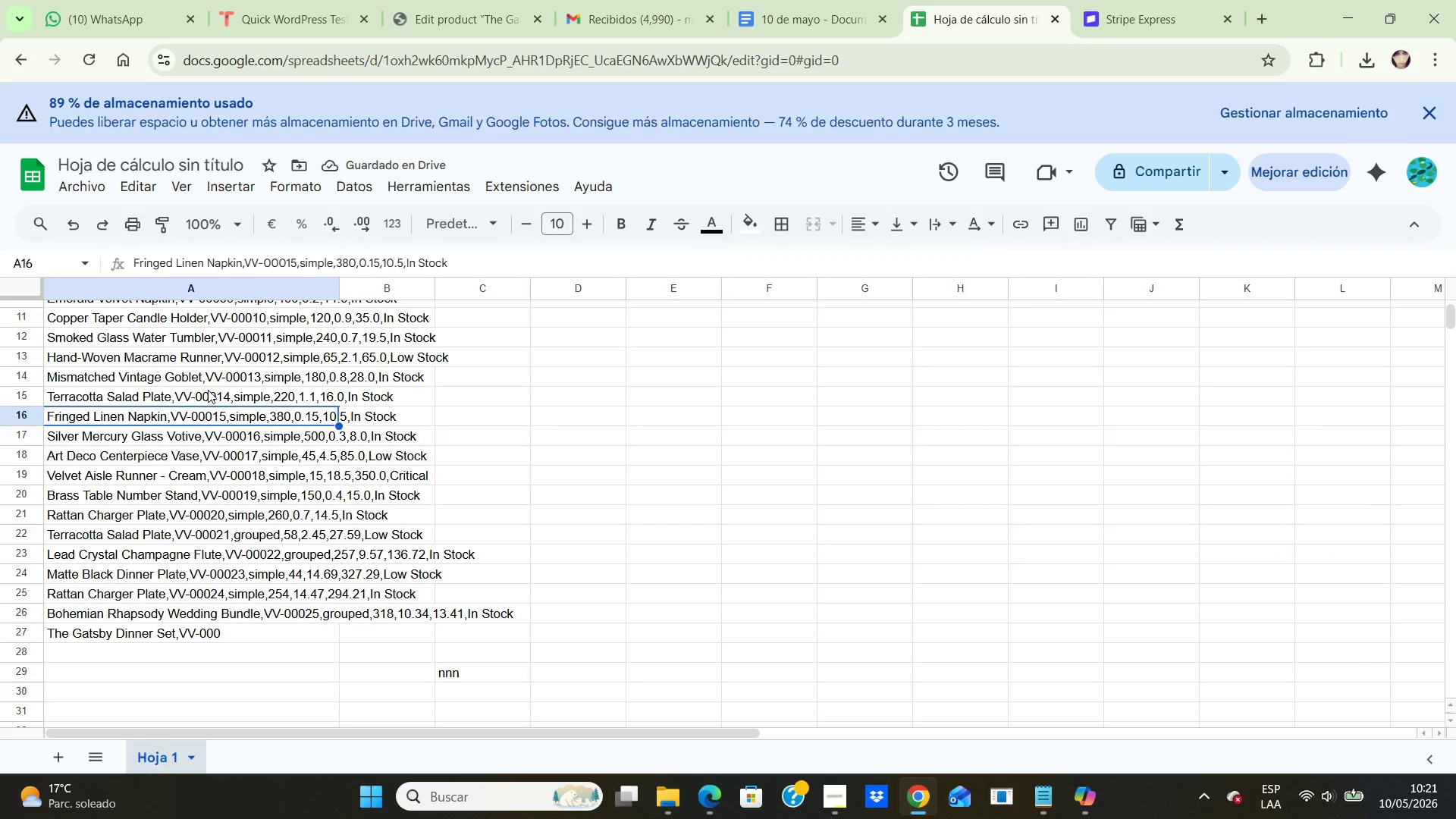 
triple_click([208, 390])
 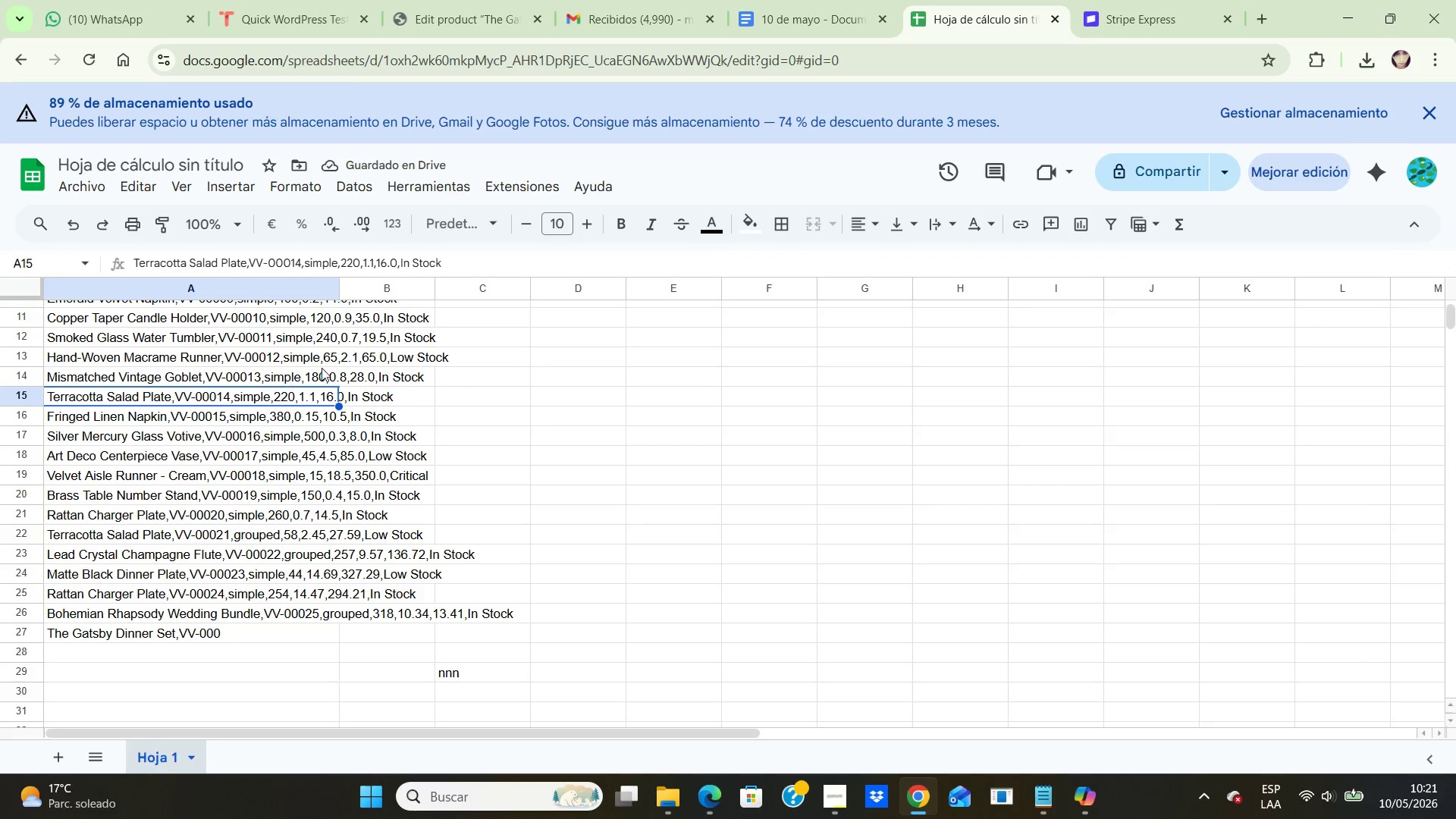 
triple_click([322, 368])
 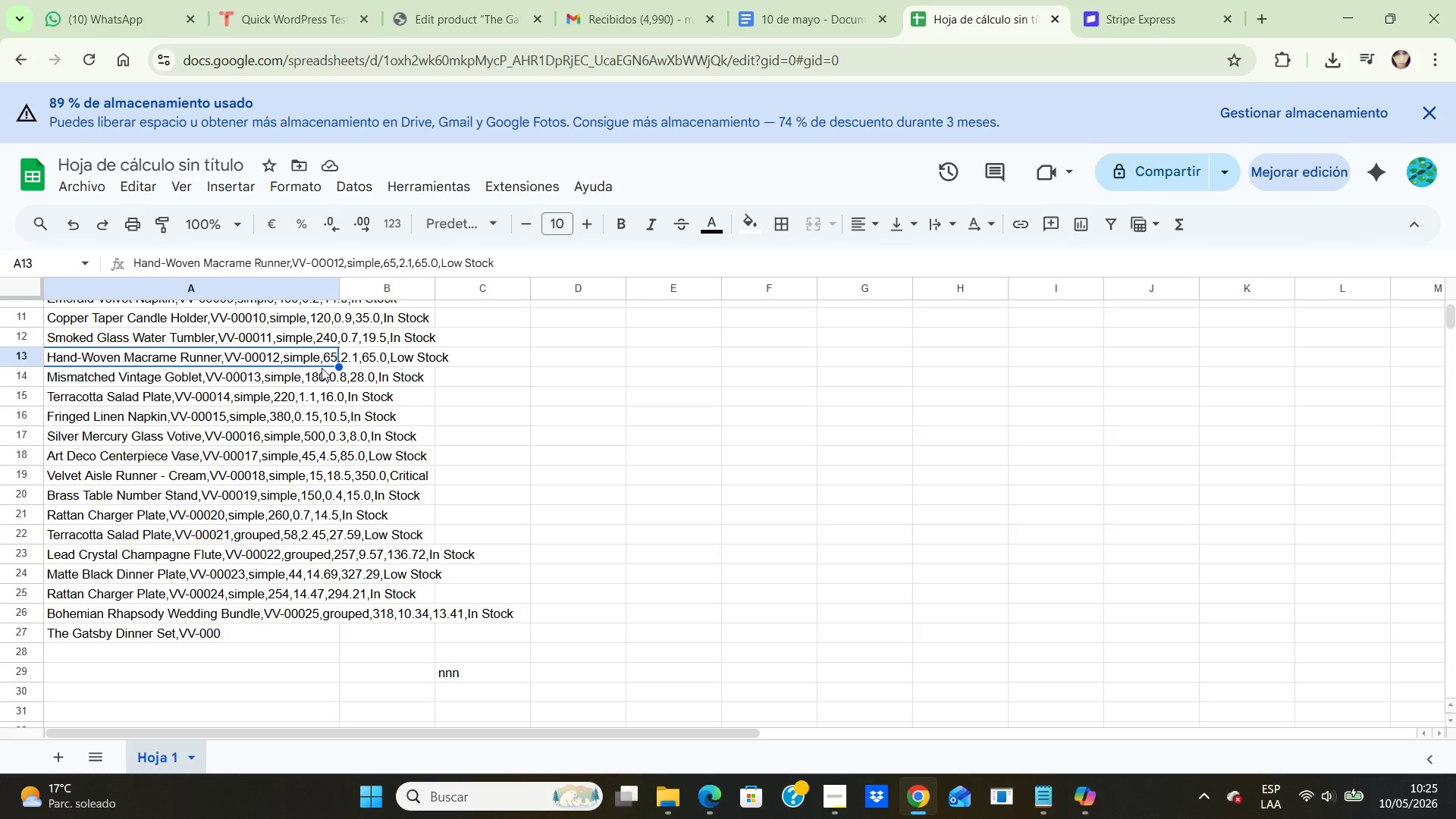 
wait(193.0)
 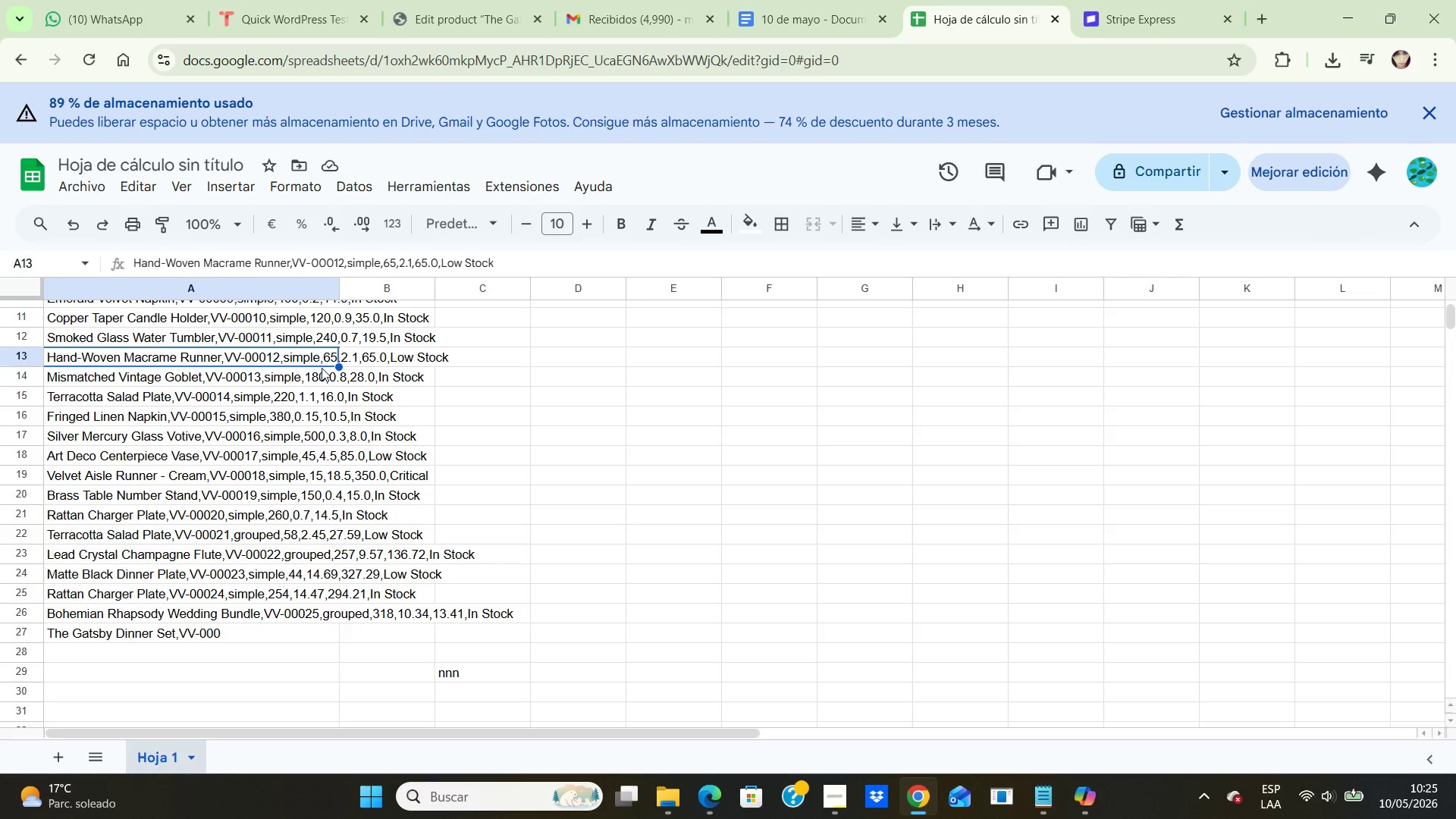 
key(ArrowDown)
 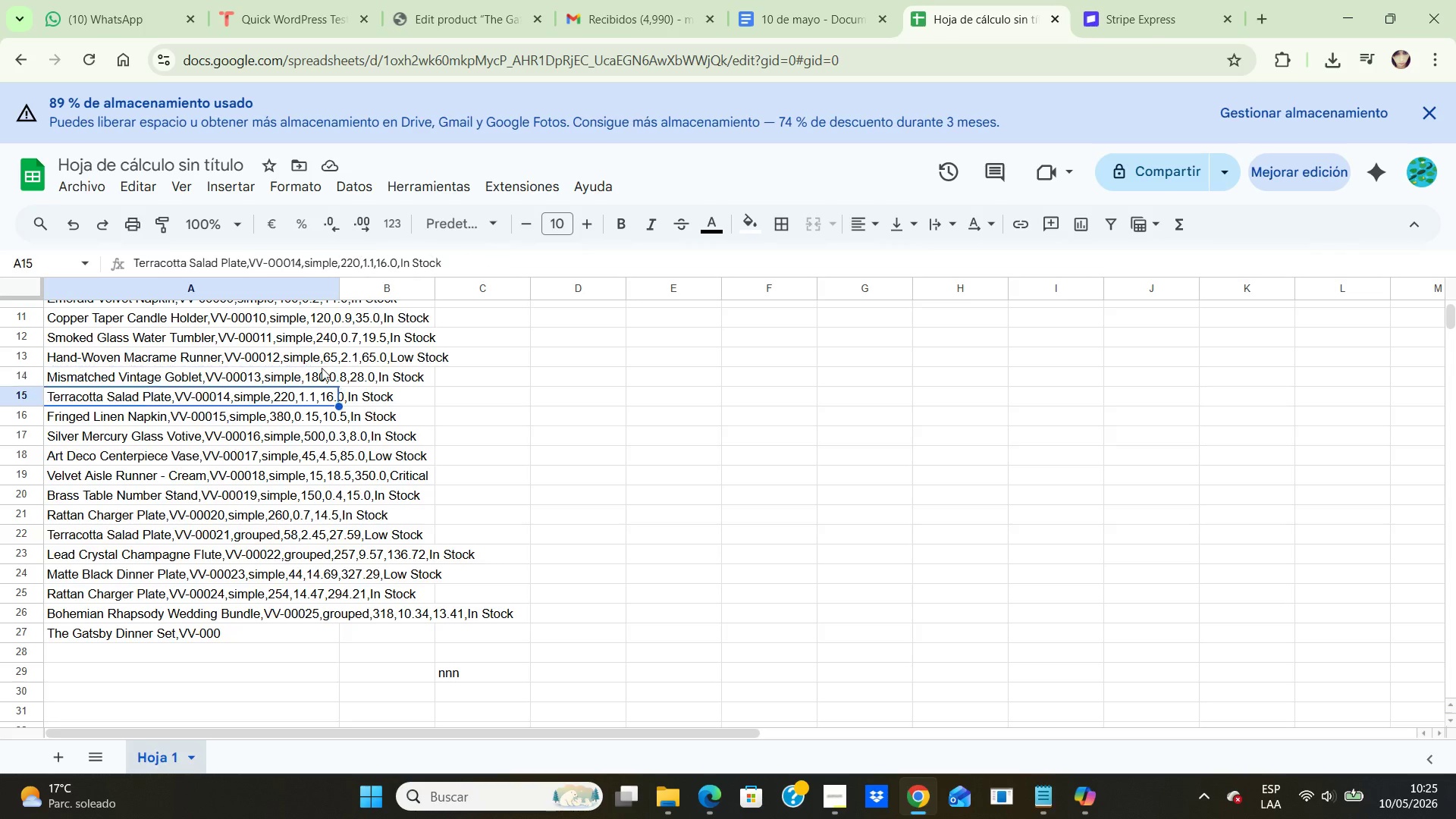 
key(ArrowDown)
 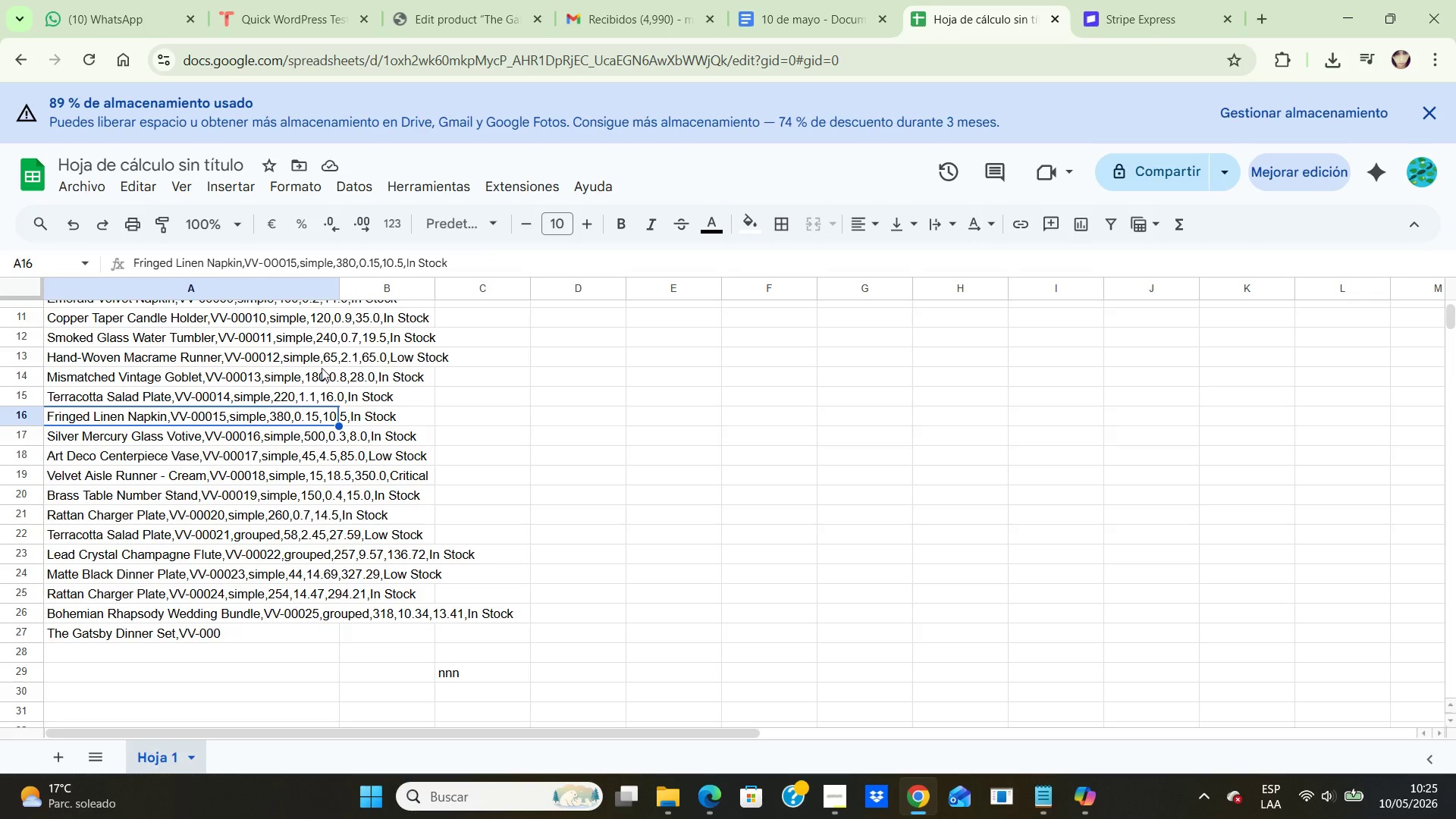 
key(ArrowDown)
 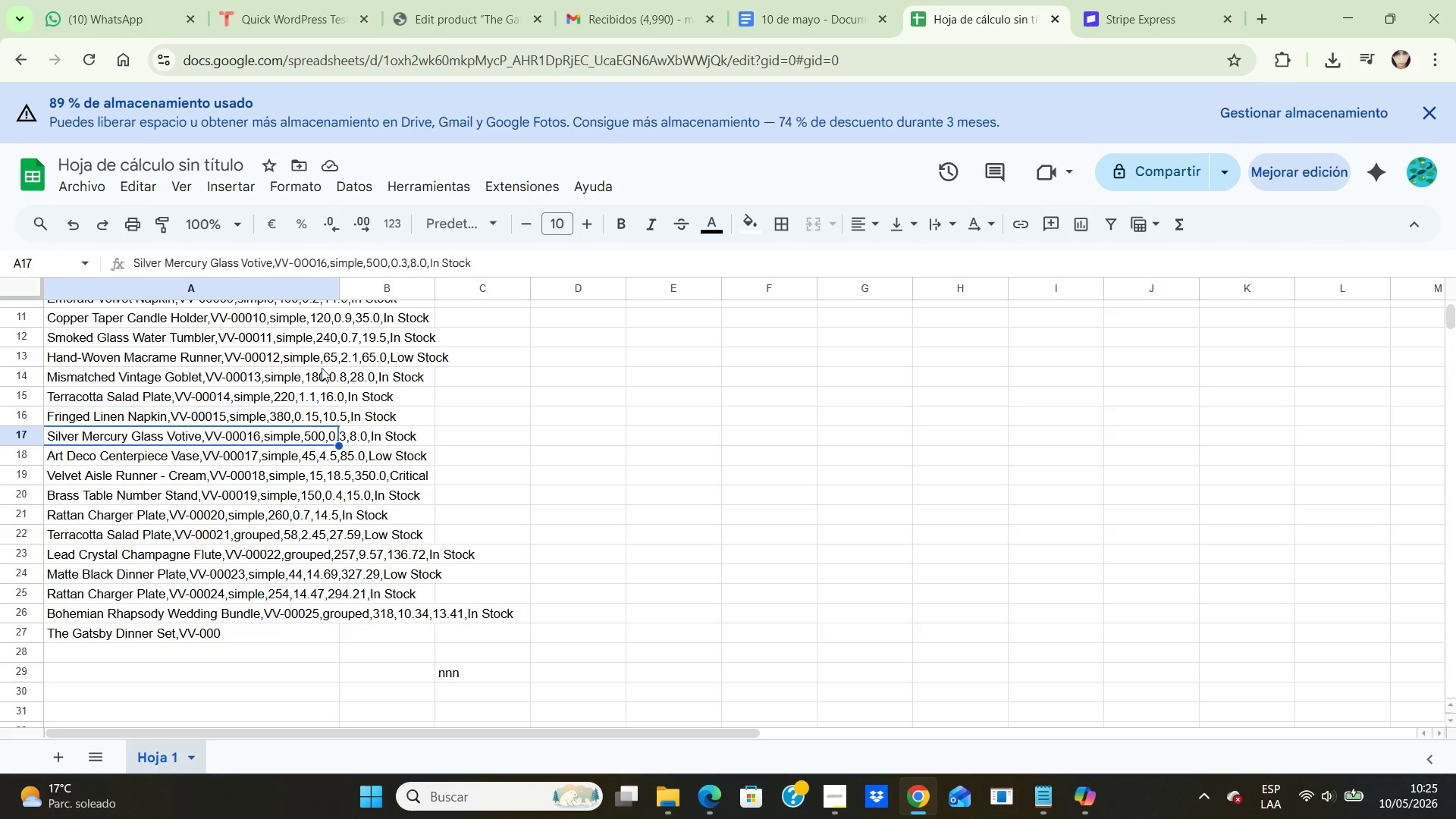 
key(ArrowDown)
 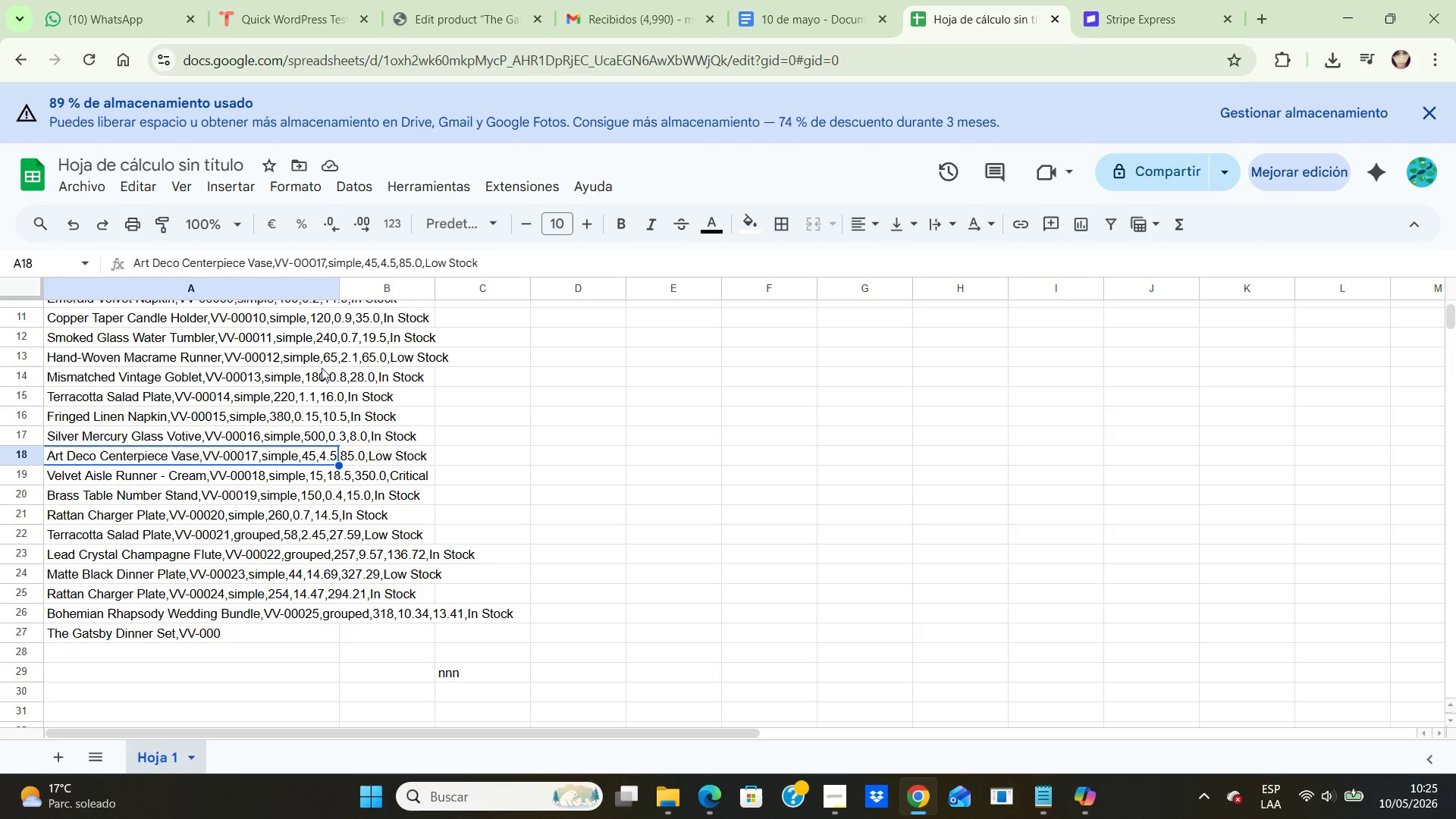 
key(ArrowDown)
 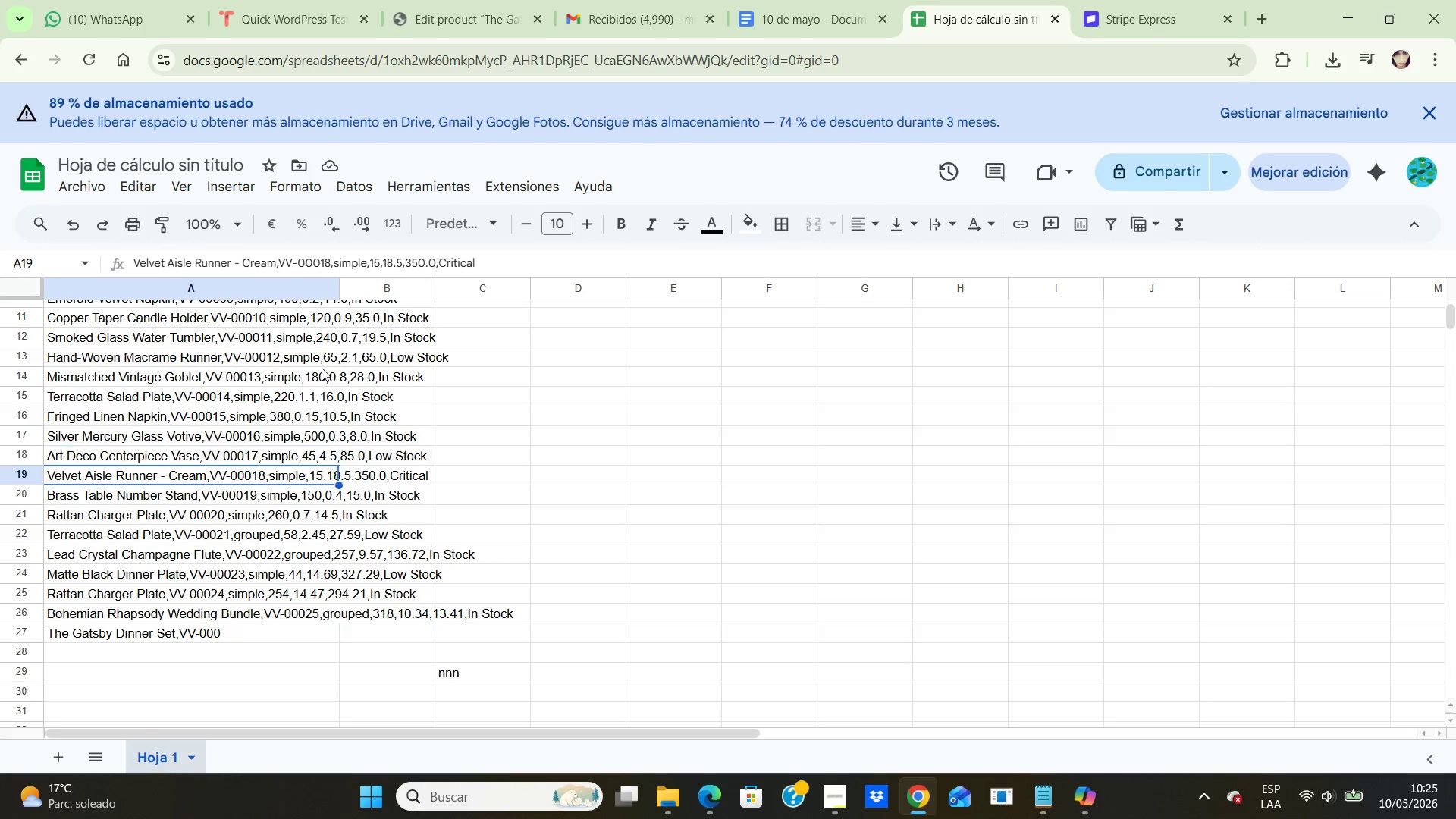 
key(ArrowDown)
 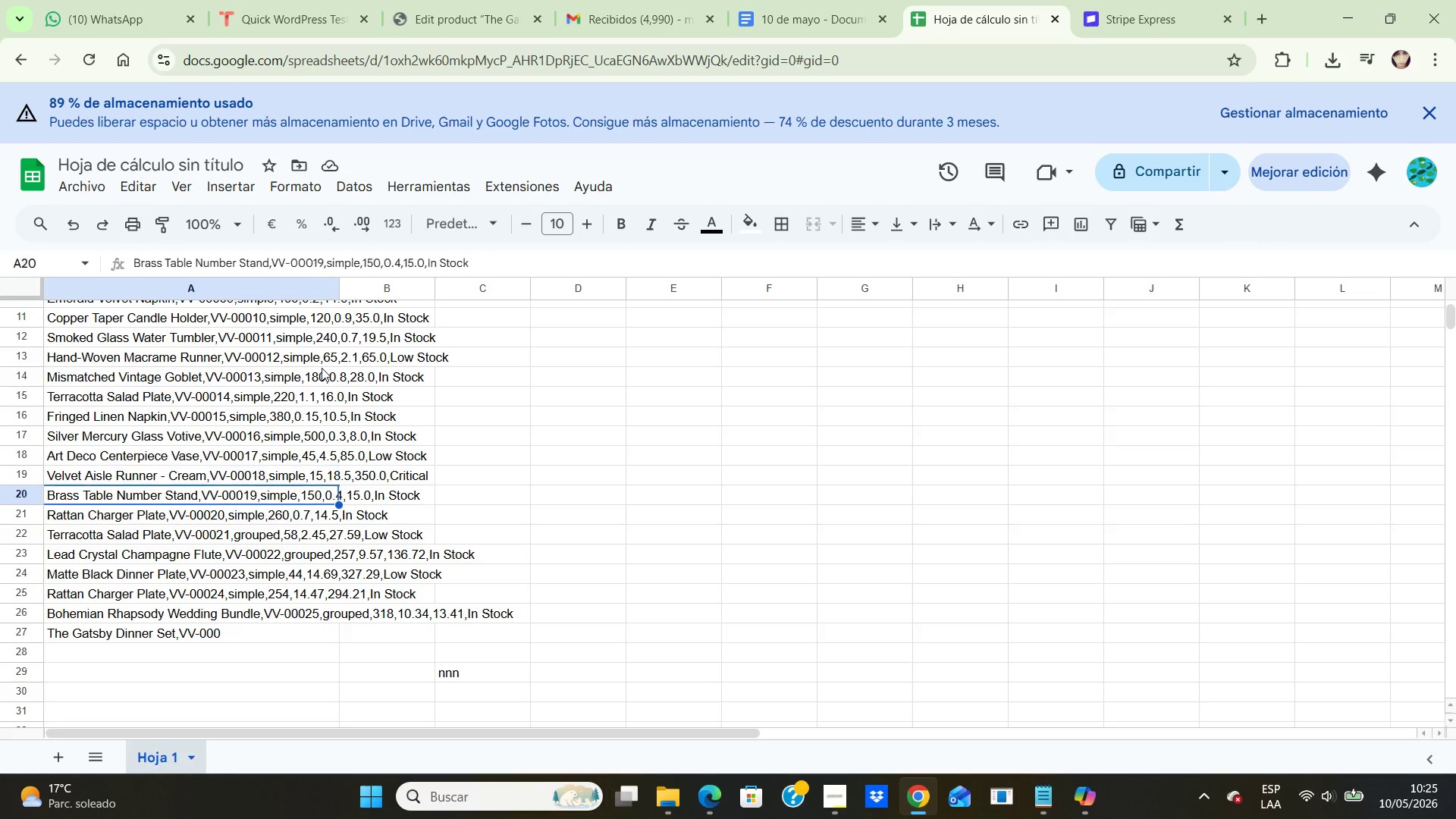 
key(ArrowDown)
 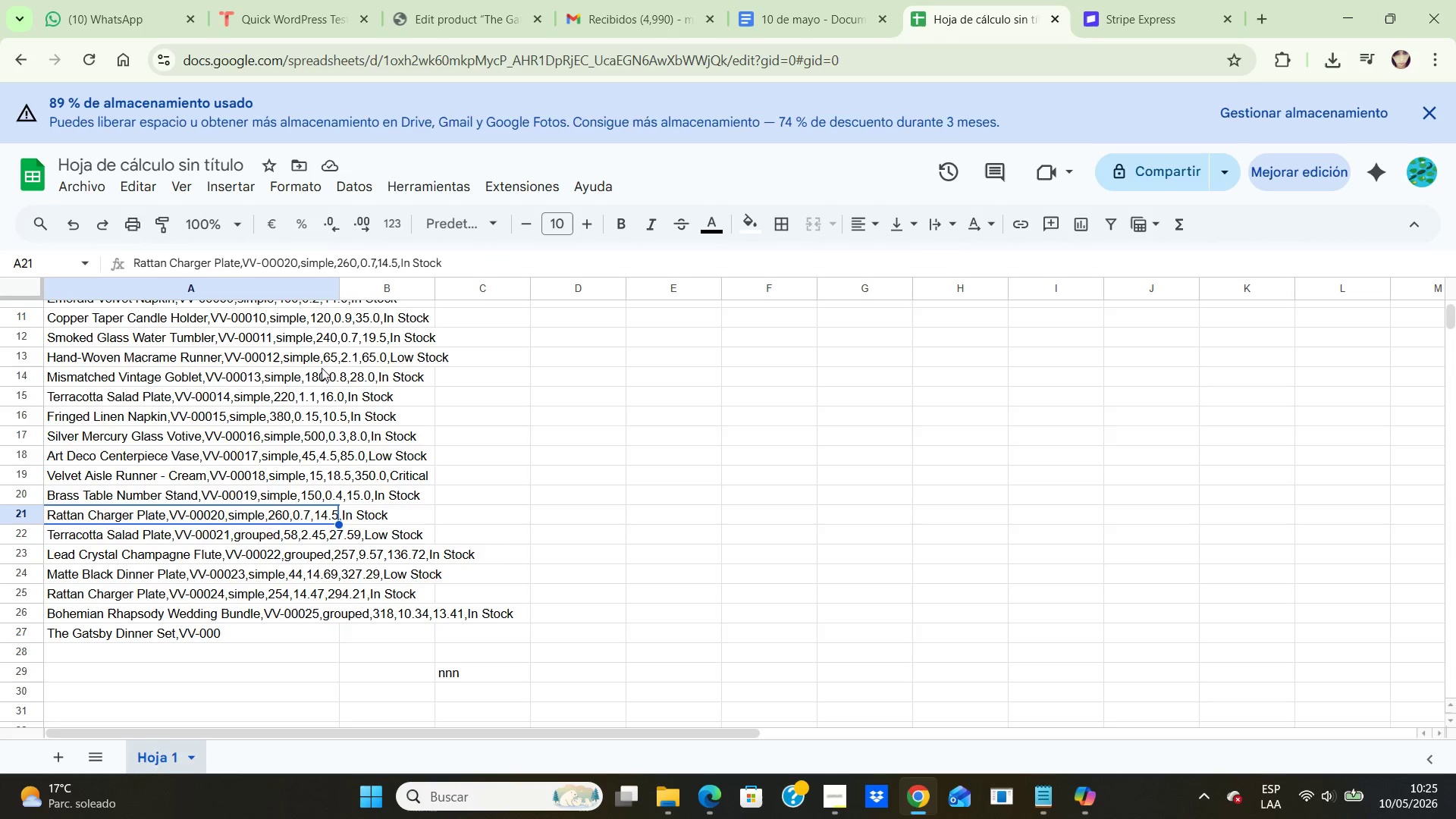 
key(ArrowDown)
 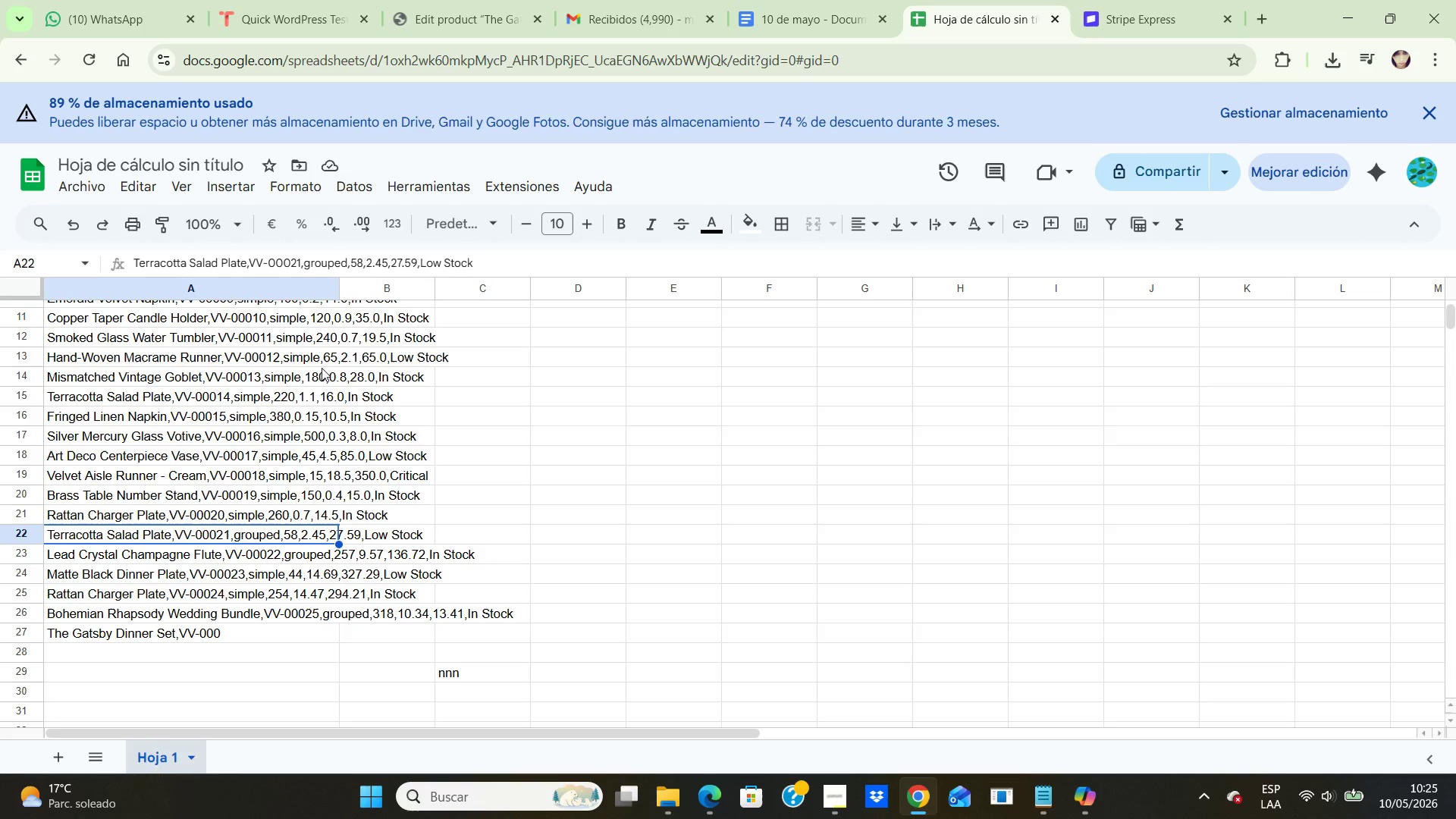 
key(ArrowDown)
 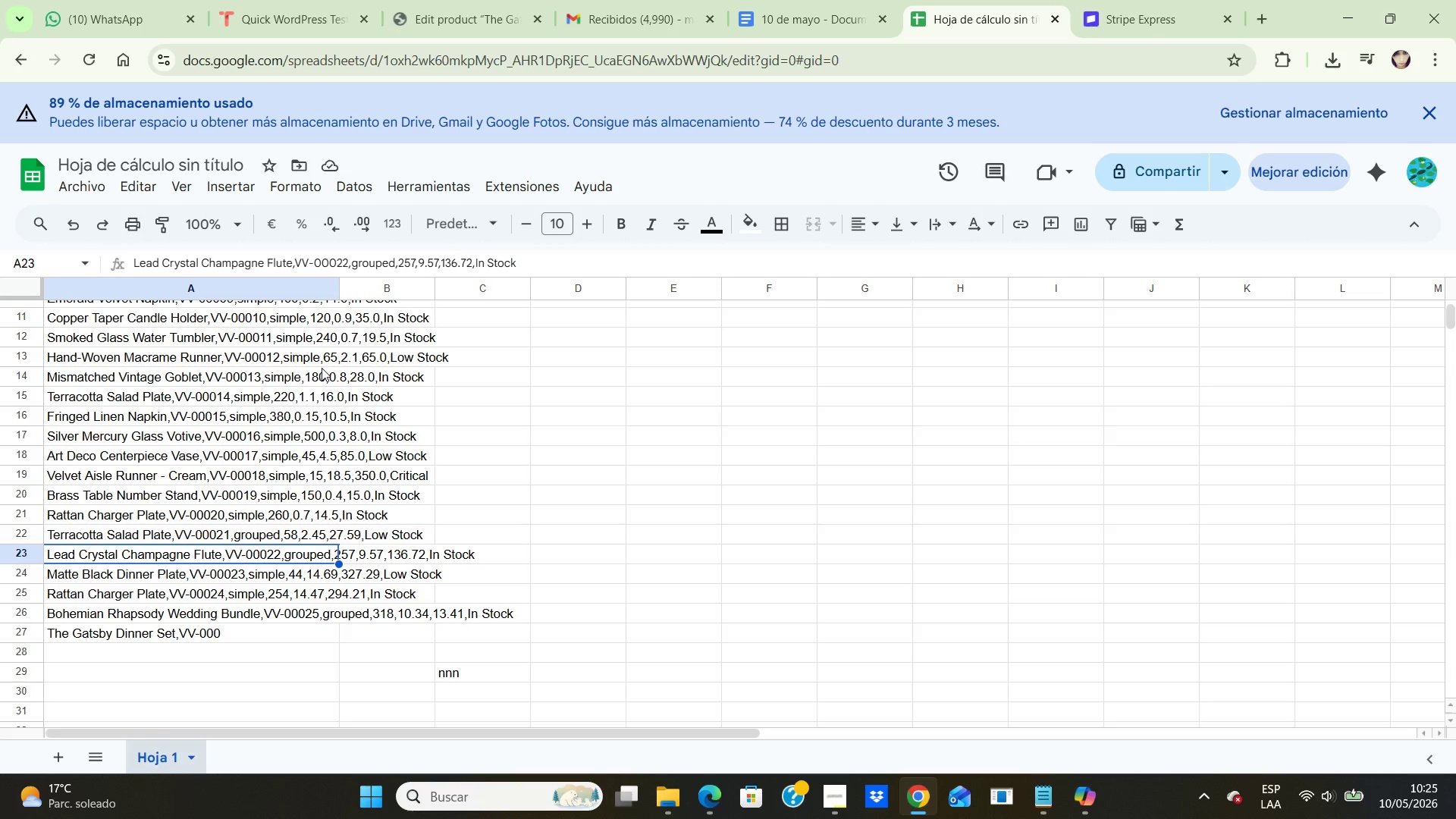 
key(ArrowDown)
 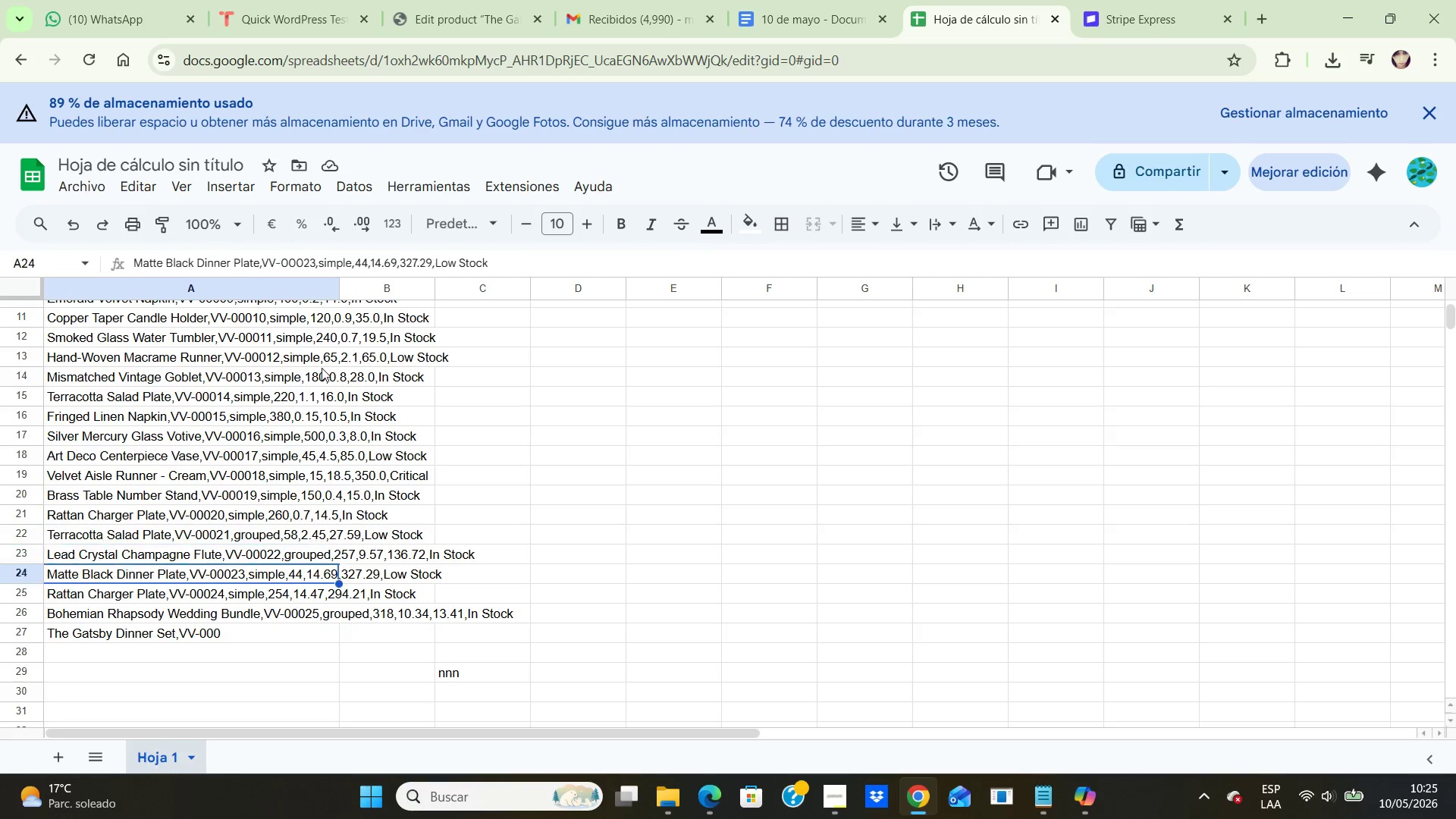 
key(ArrowDown)
 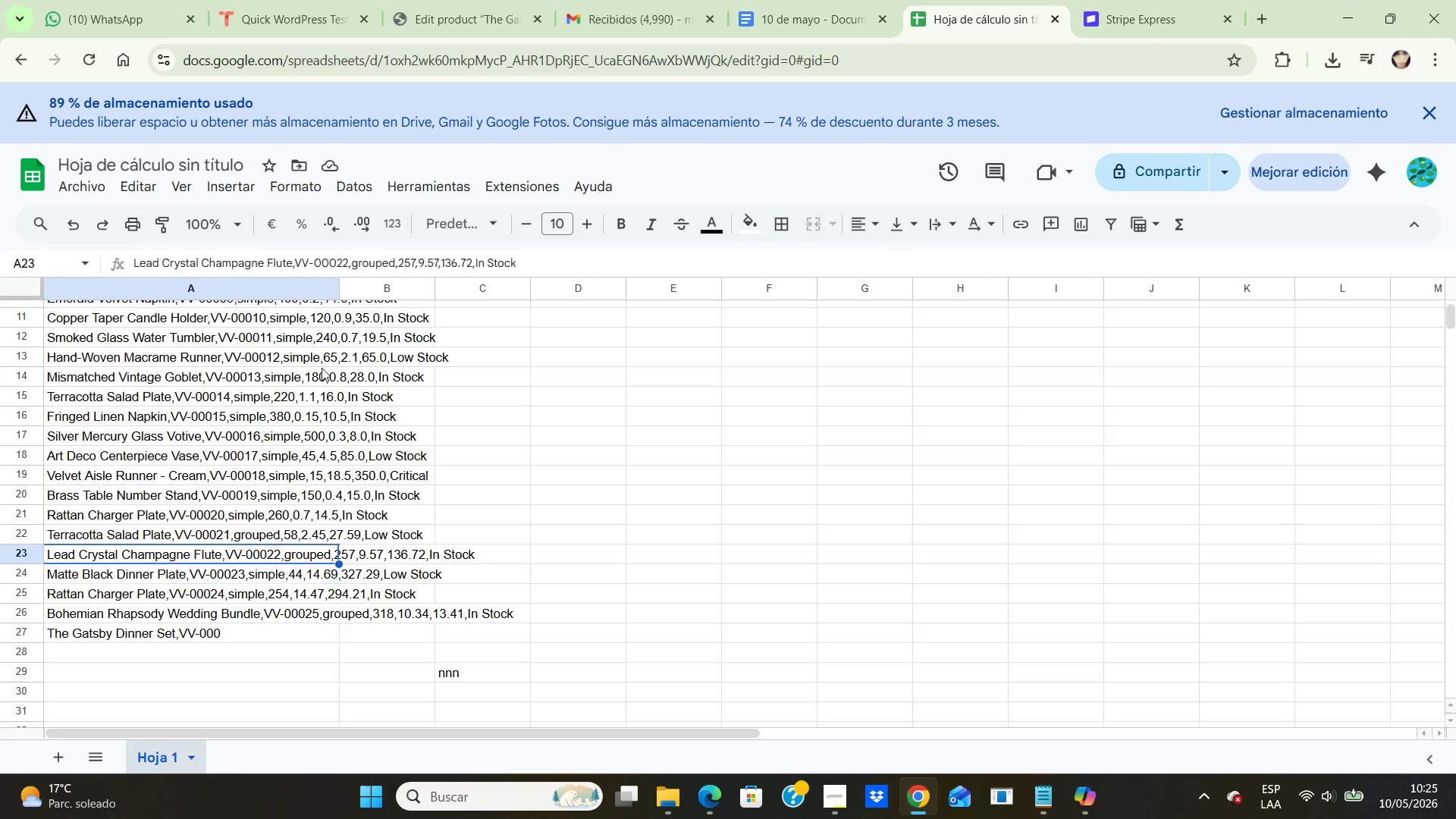 
key(ArrowUp)
 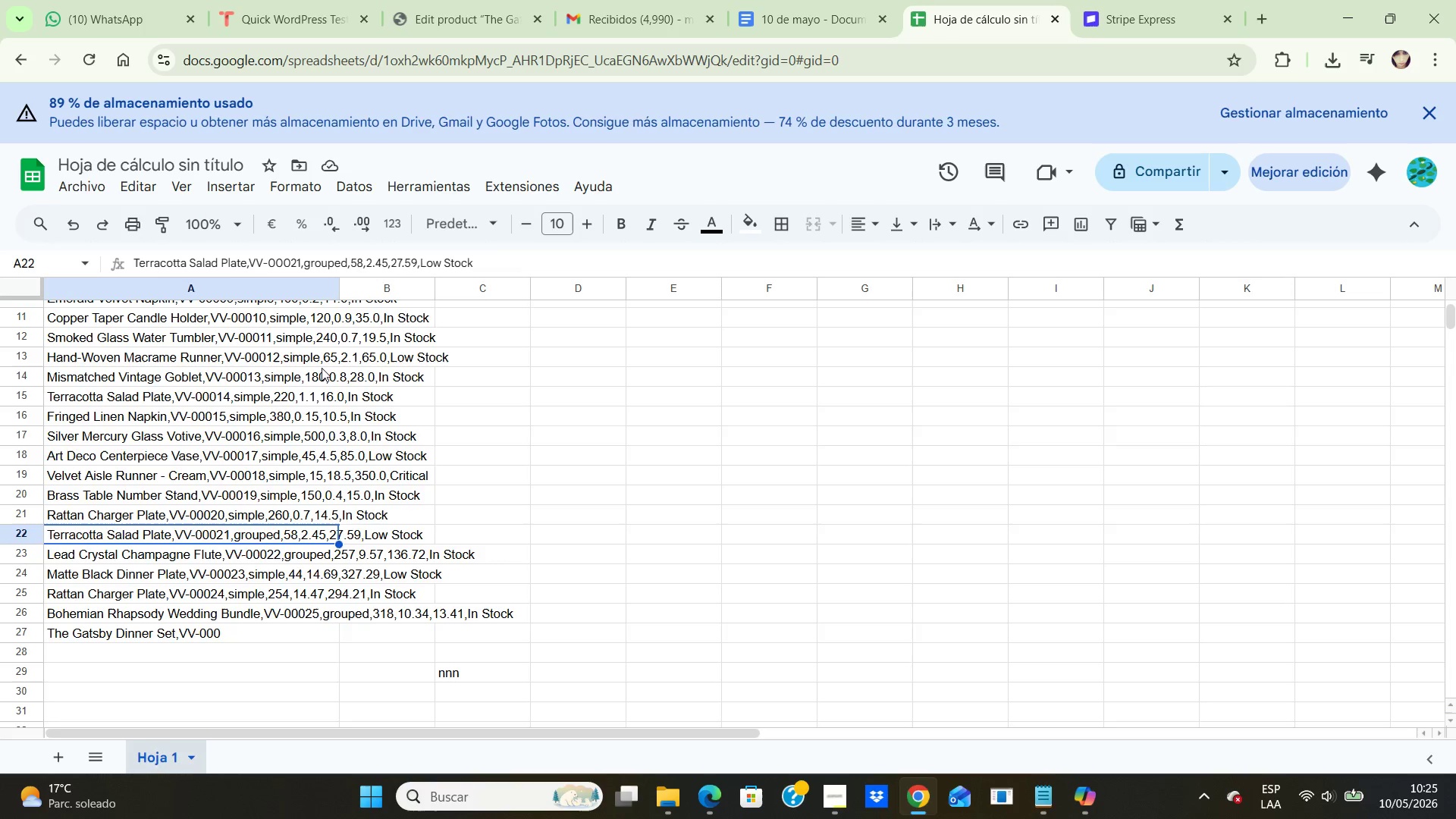 
key(ArrowUp)
 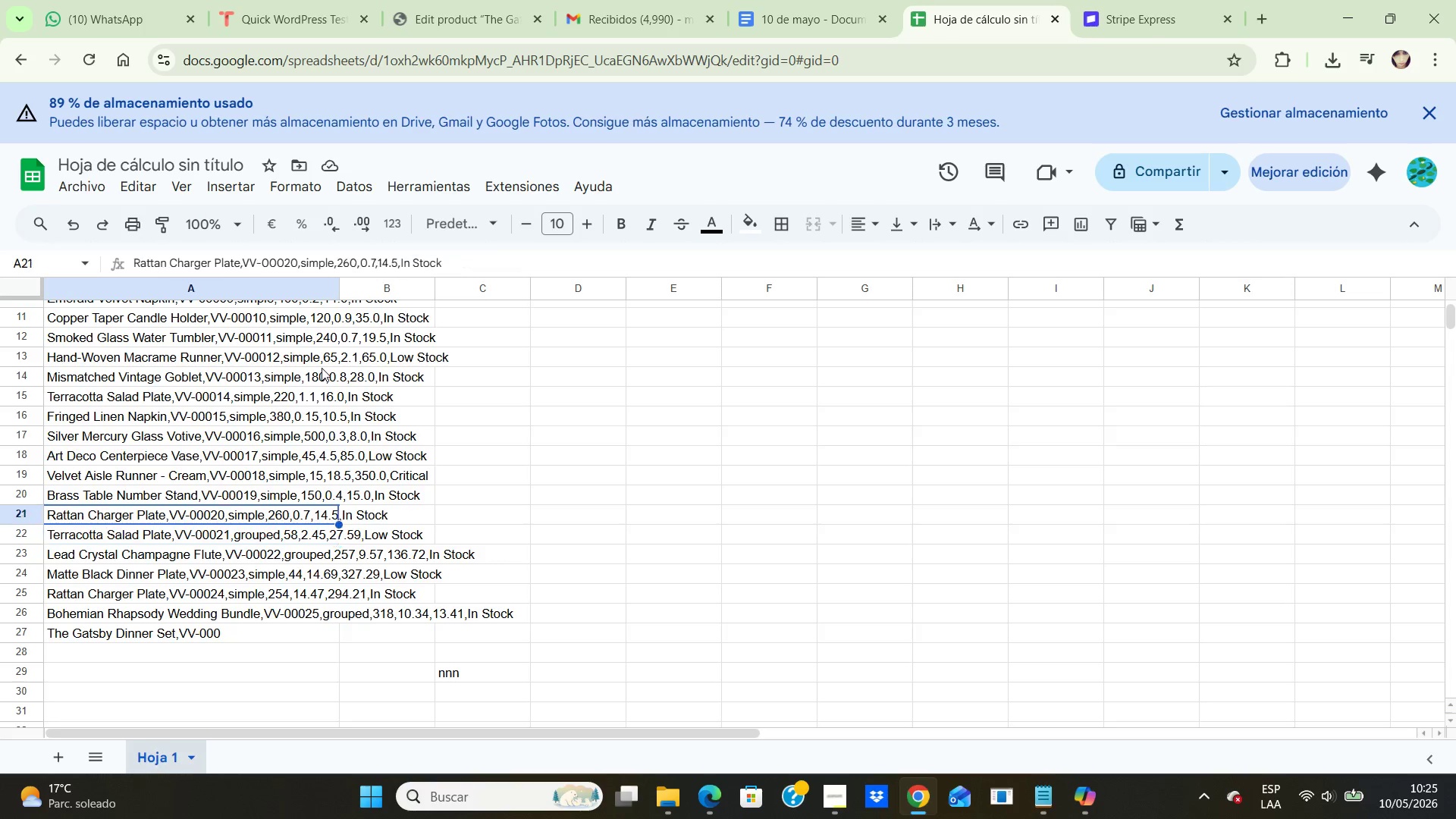 
key(ArrowUp)
 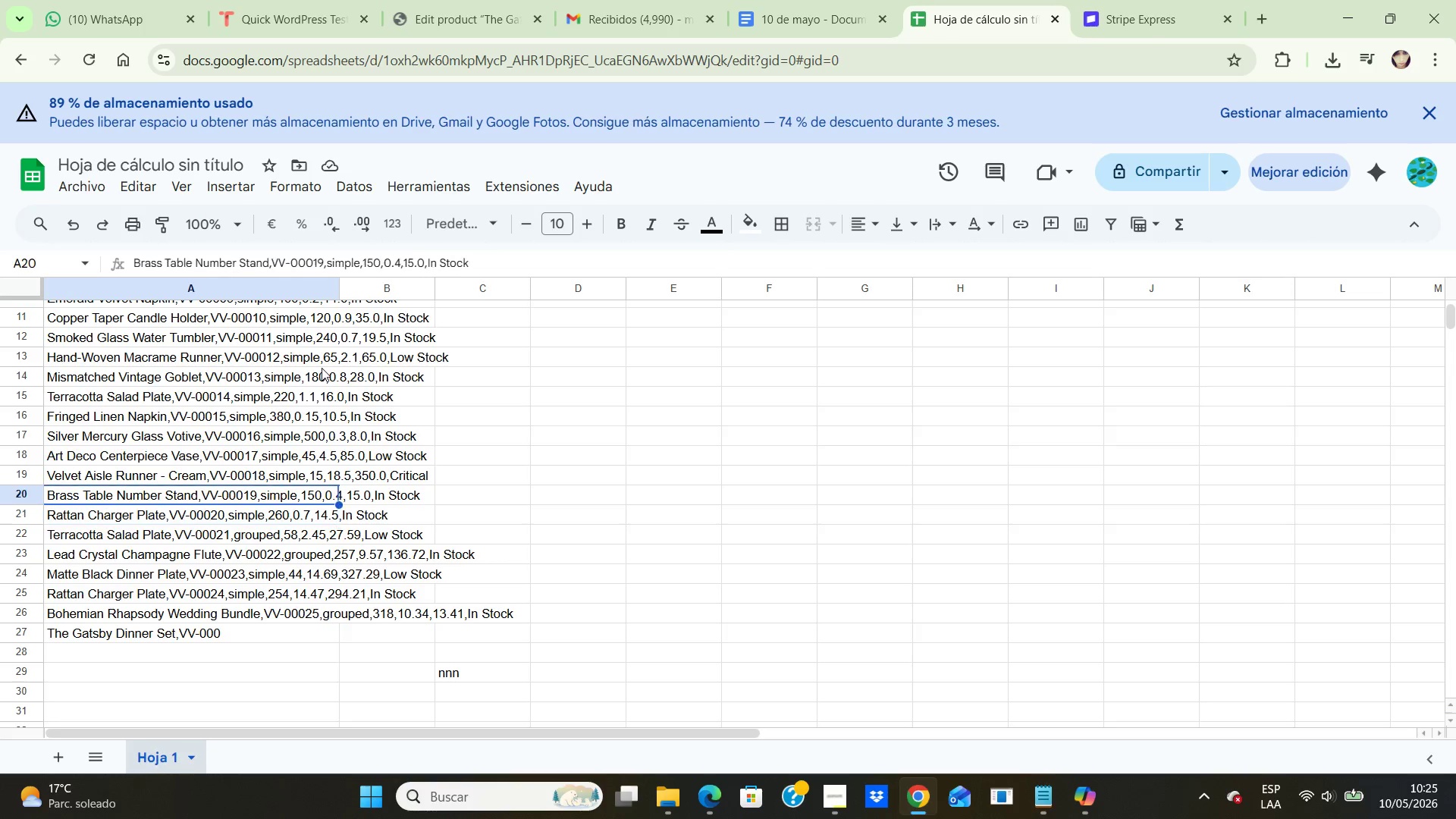 
key(ArrowUp)
 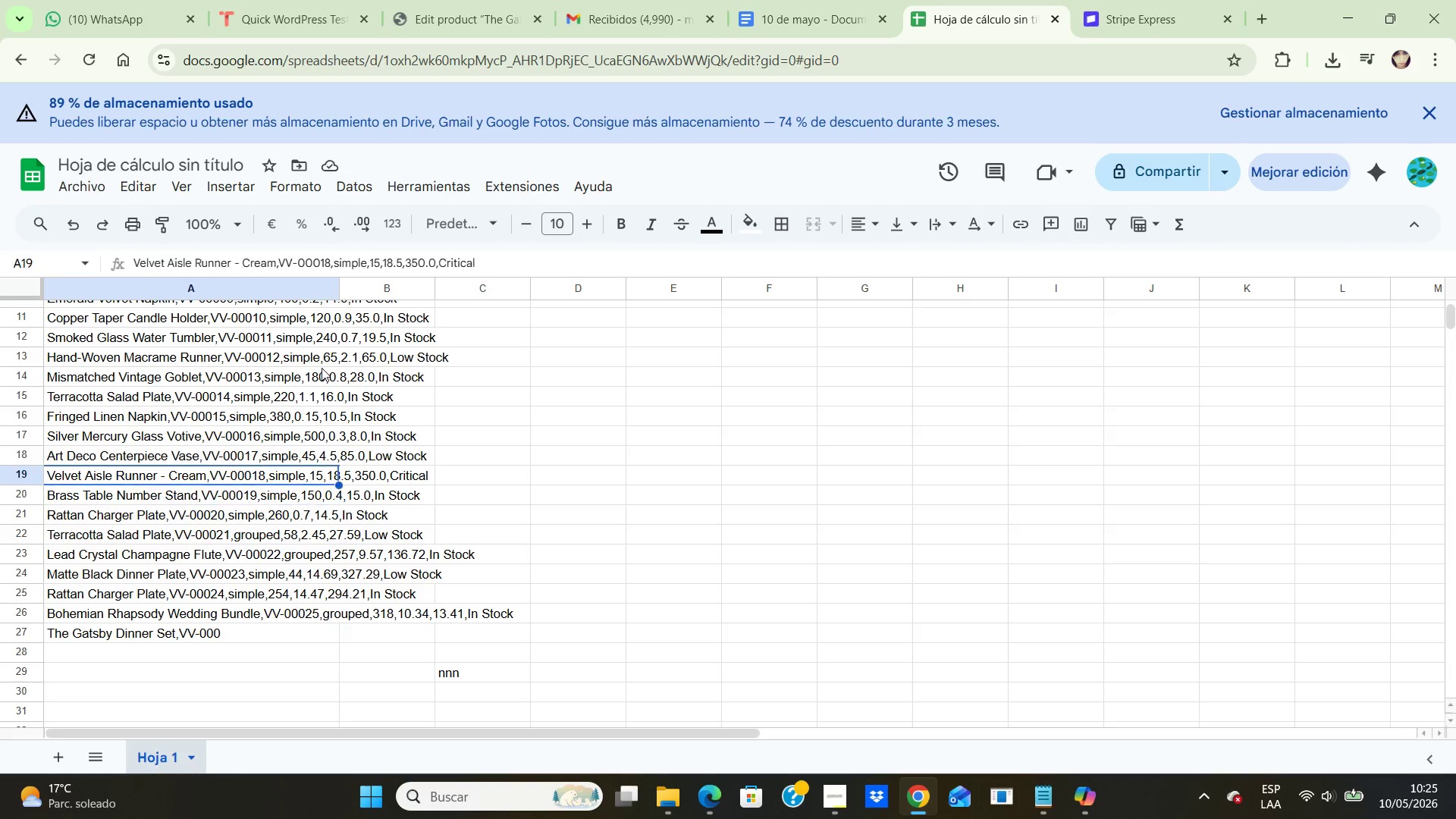 
key(ArrowUp)
 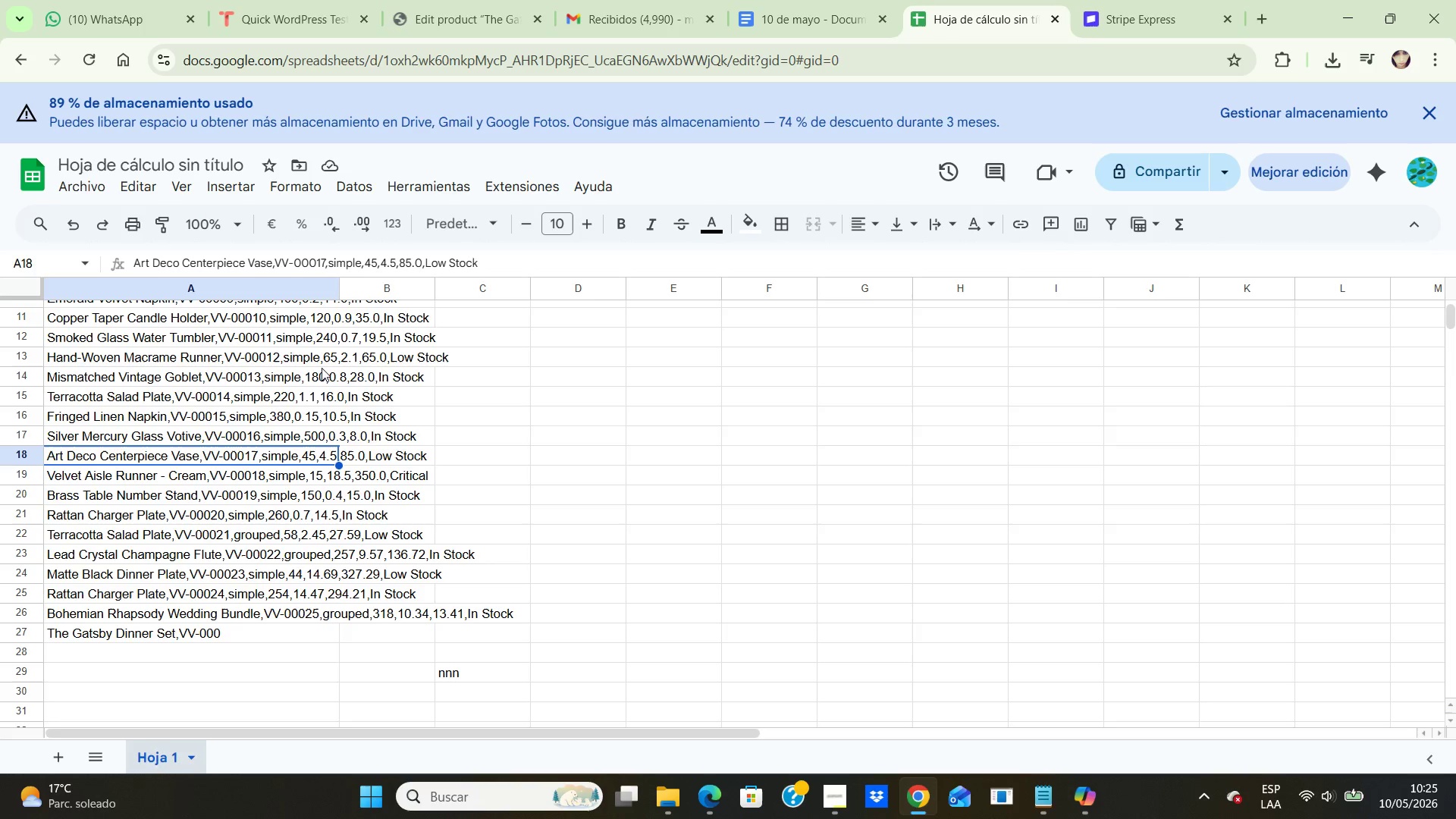 
key(ArrowUp)
 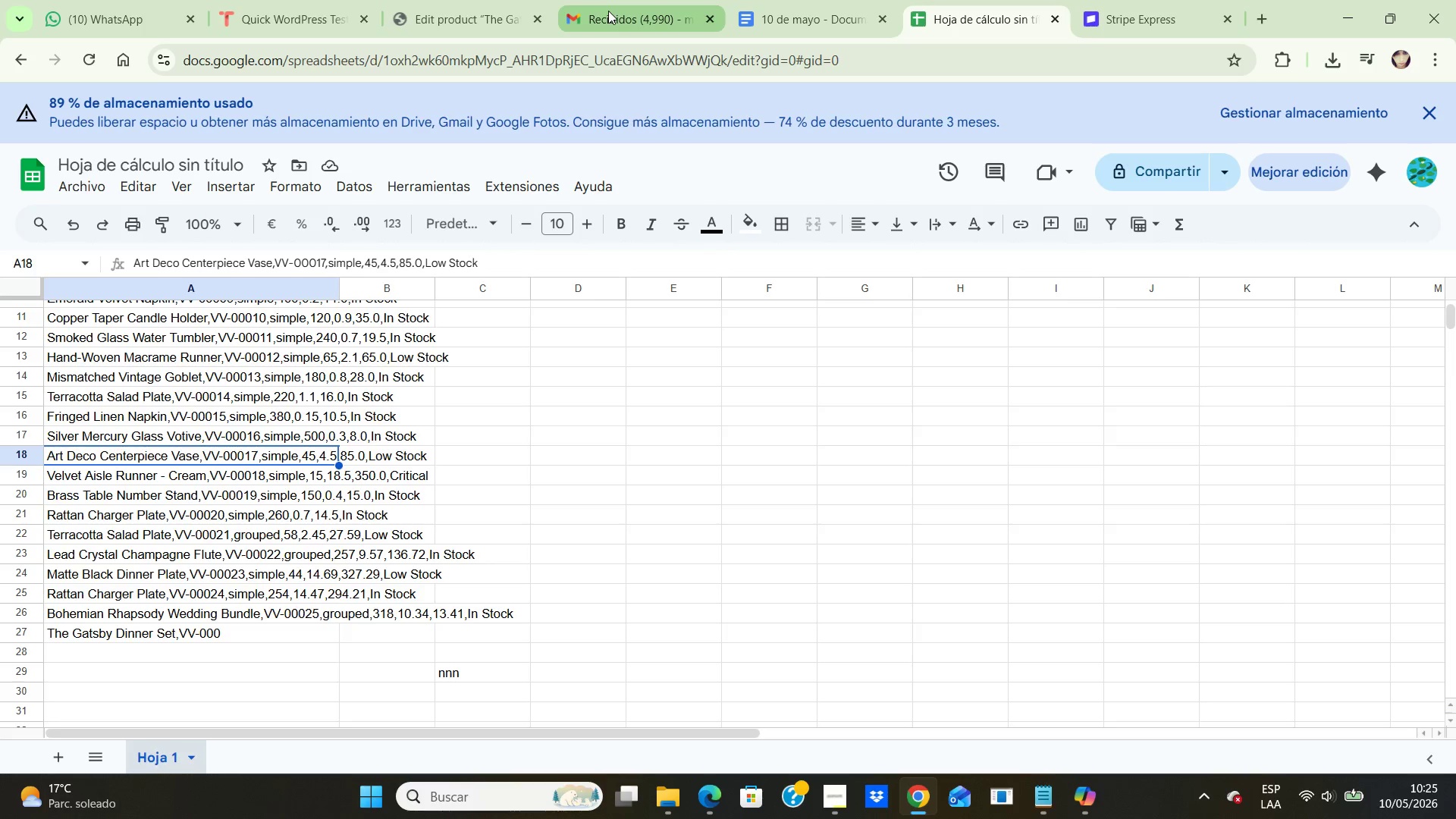 
left_click([608, 11])
 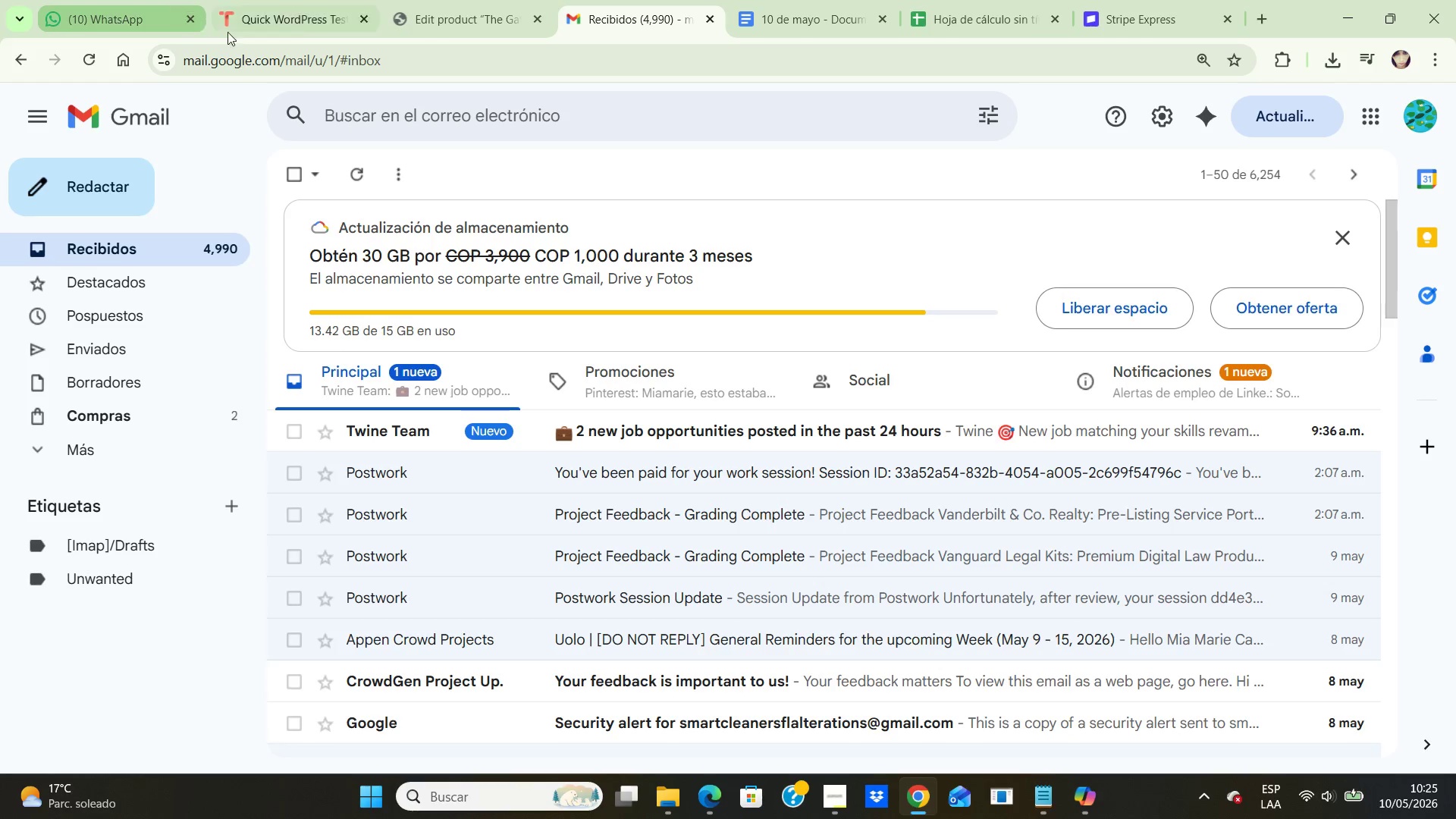 
left_click([460, 4])
 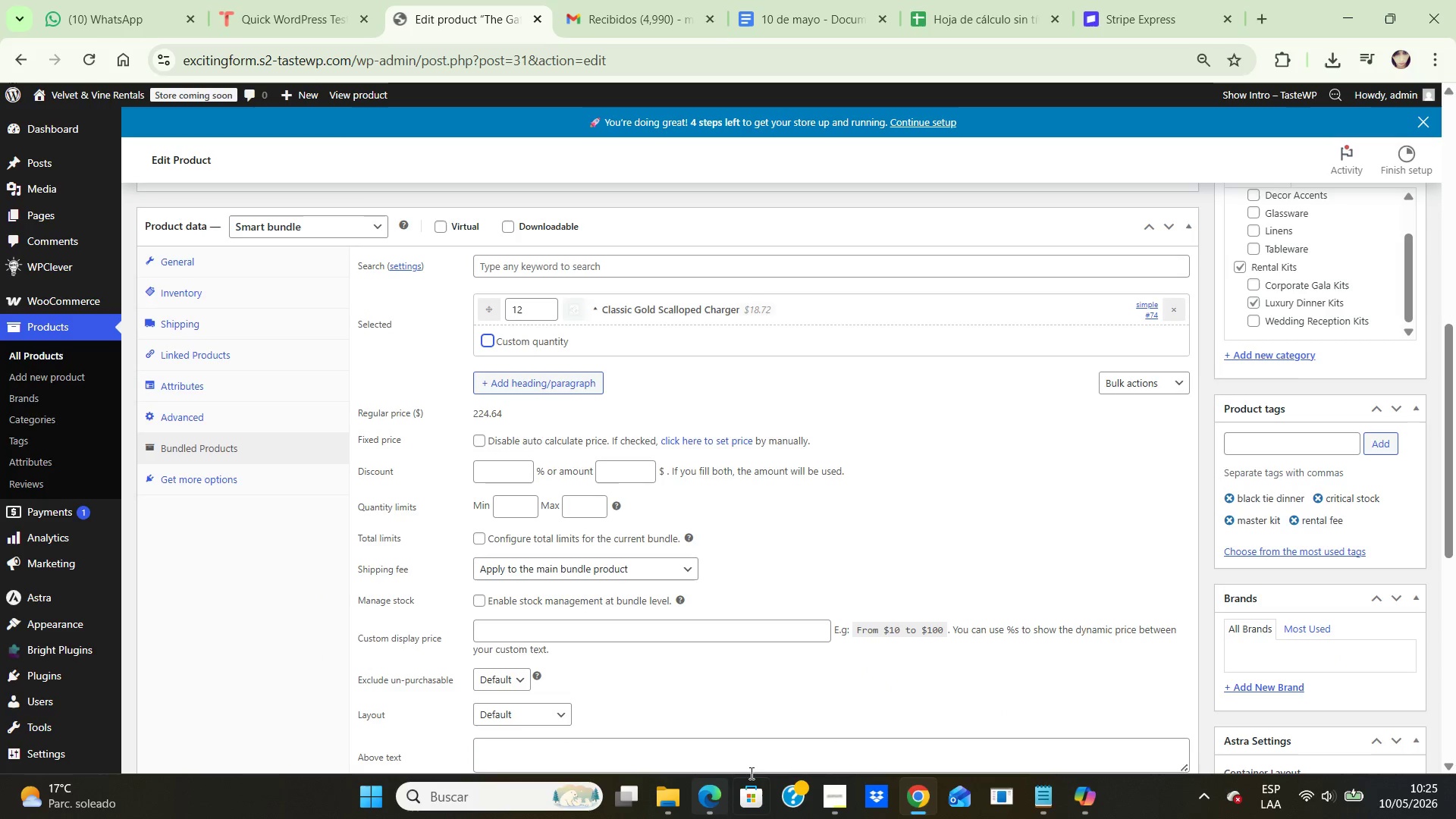 
left_click([837, 779])